 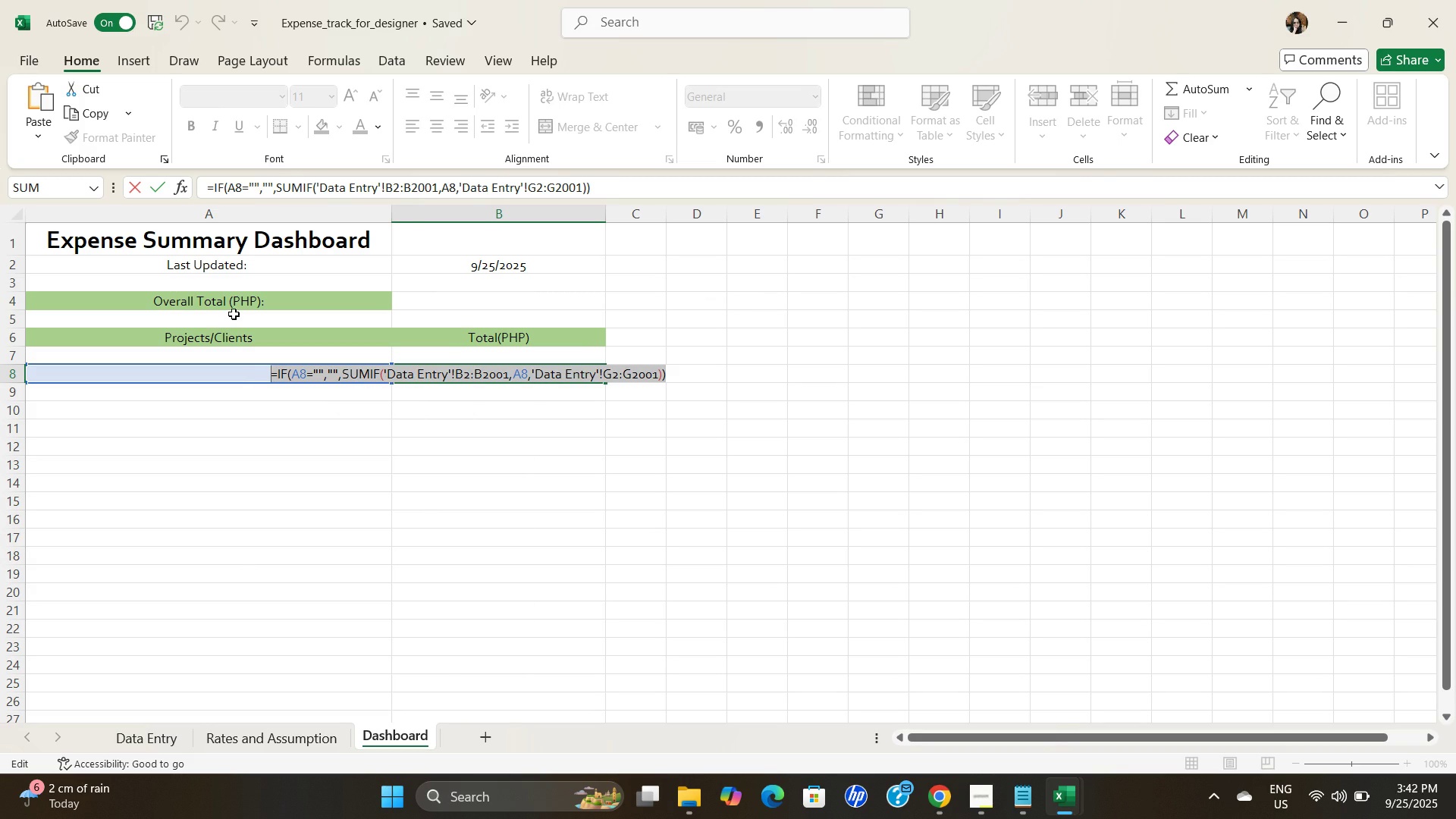 
key(Control+C)
 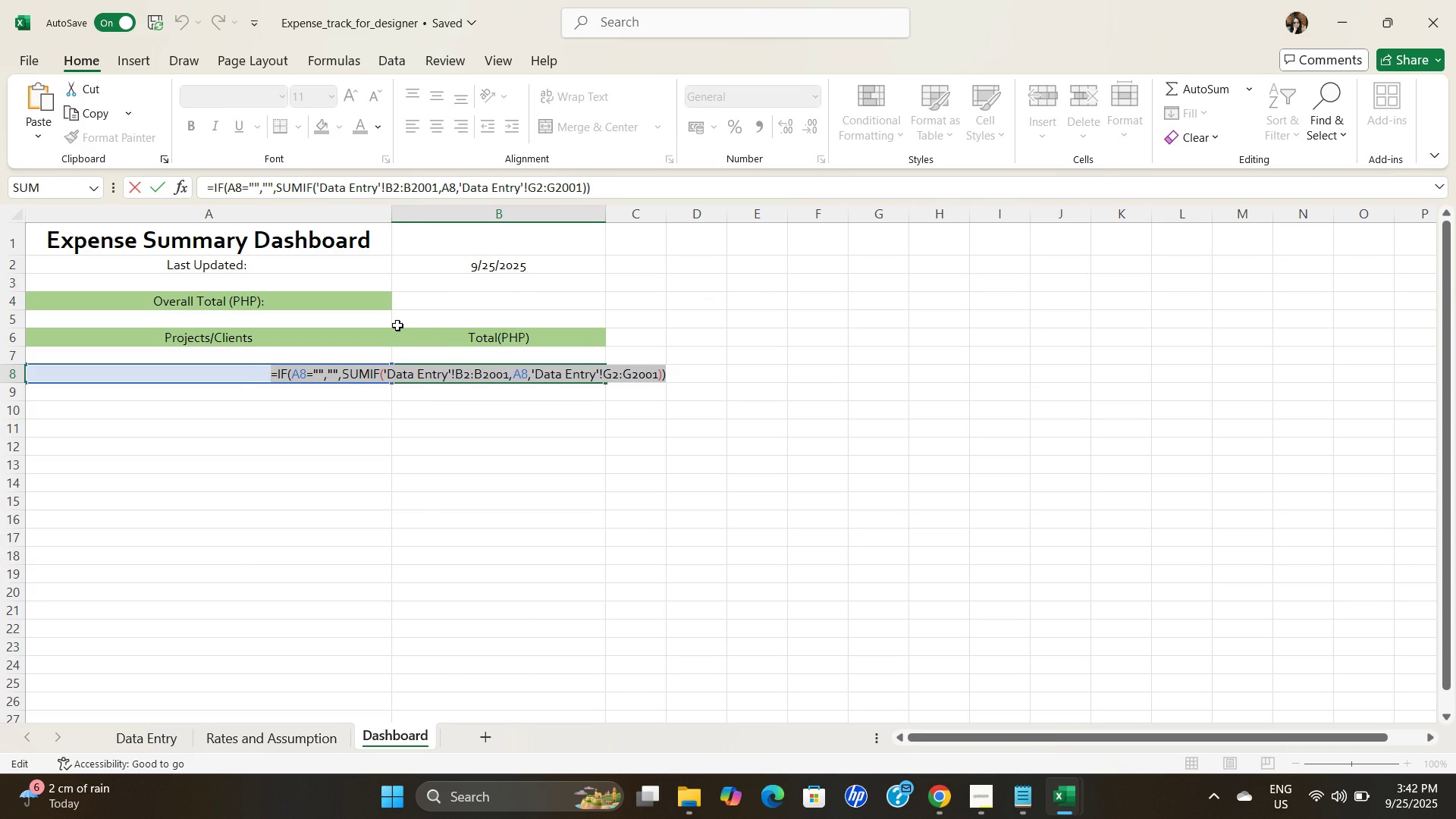 
key(Control+C)
 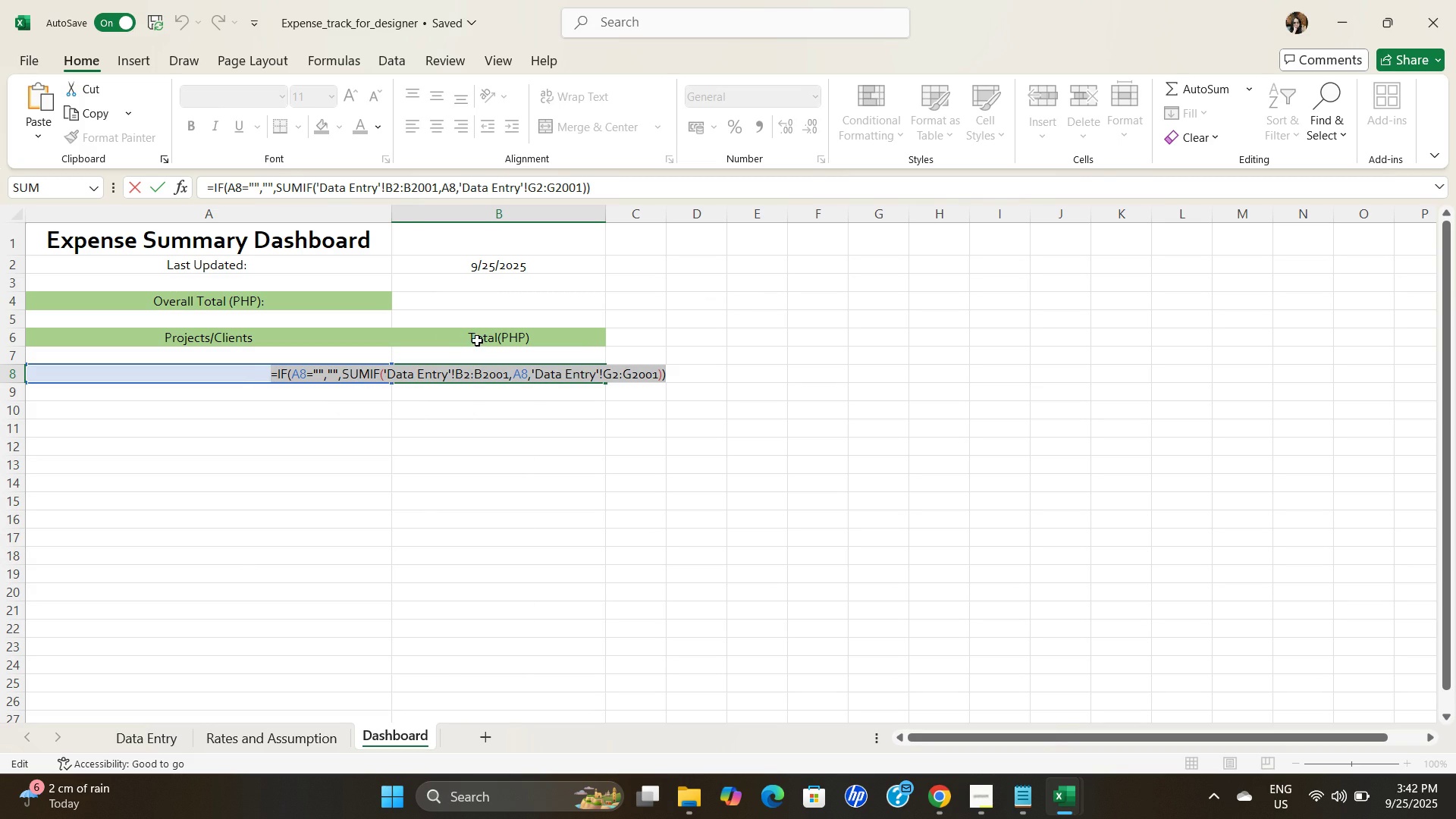 
key(Control+C)
 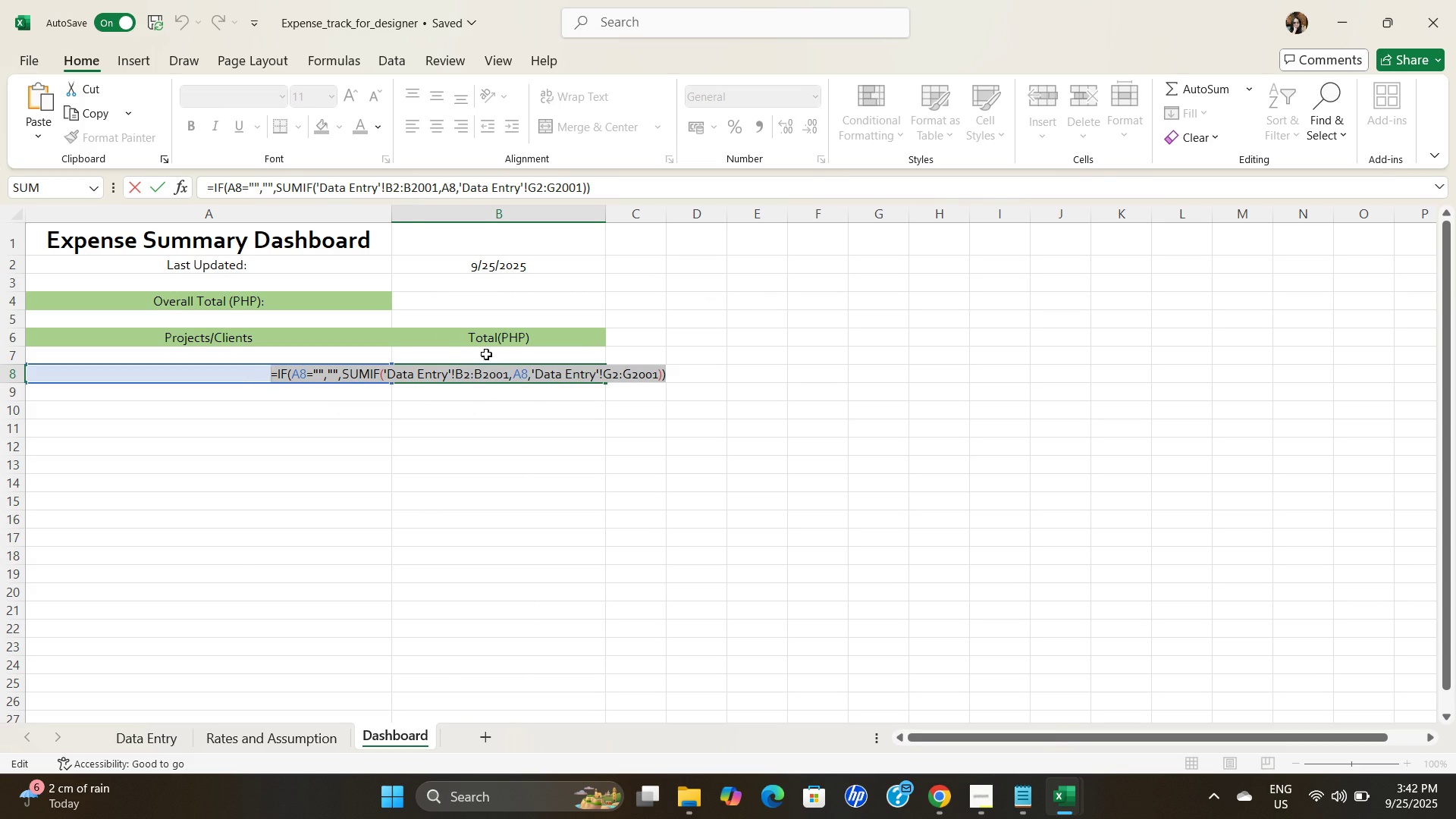 
key(Control+C)
 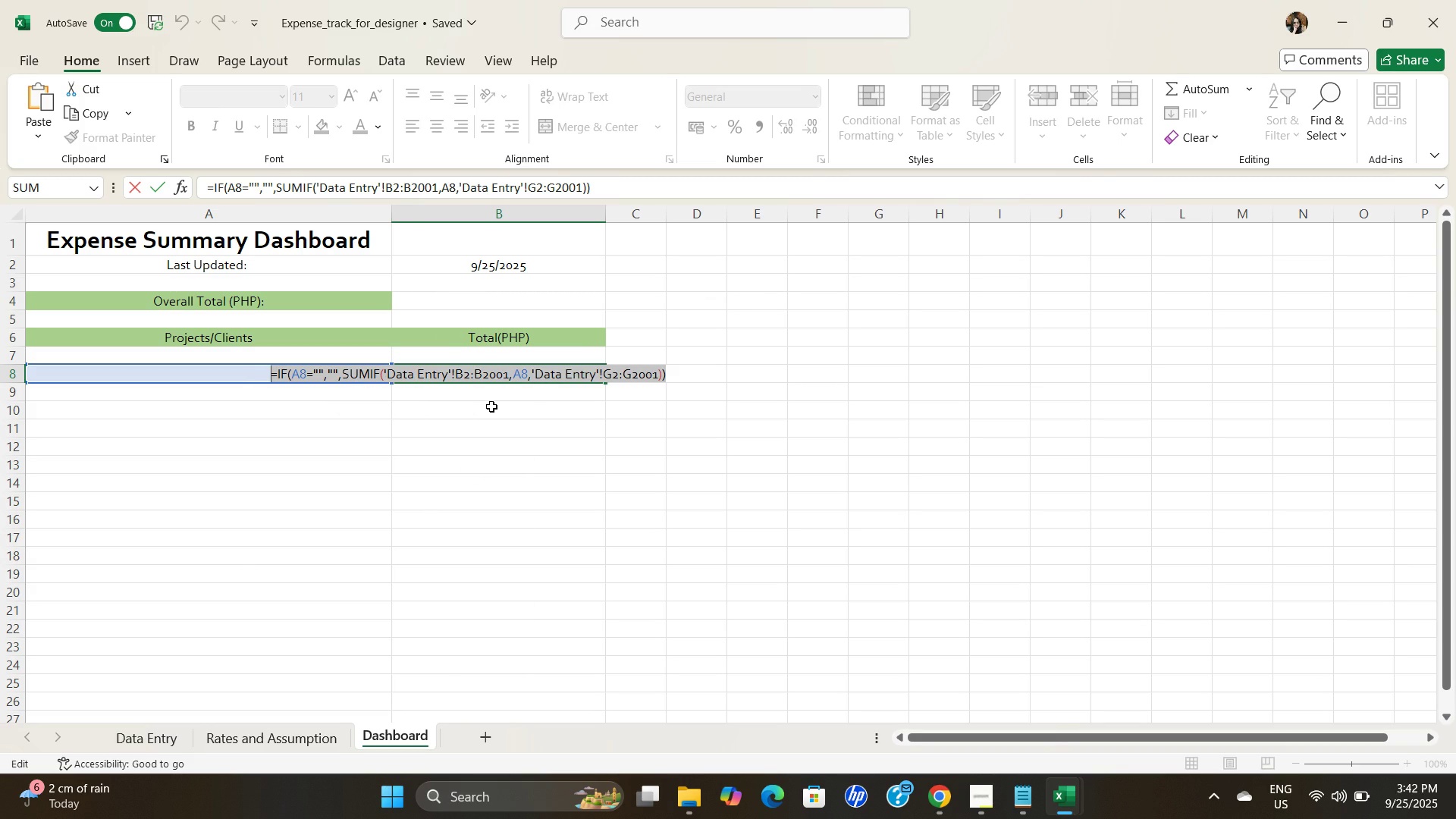 
key(Control+C)
 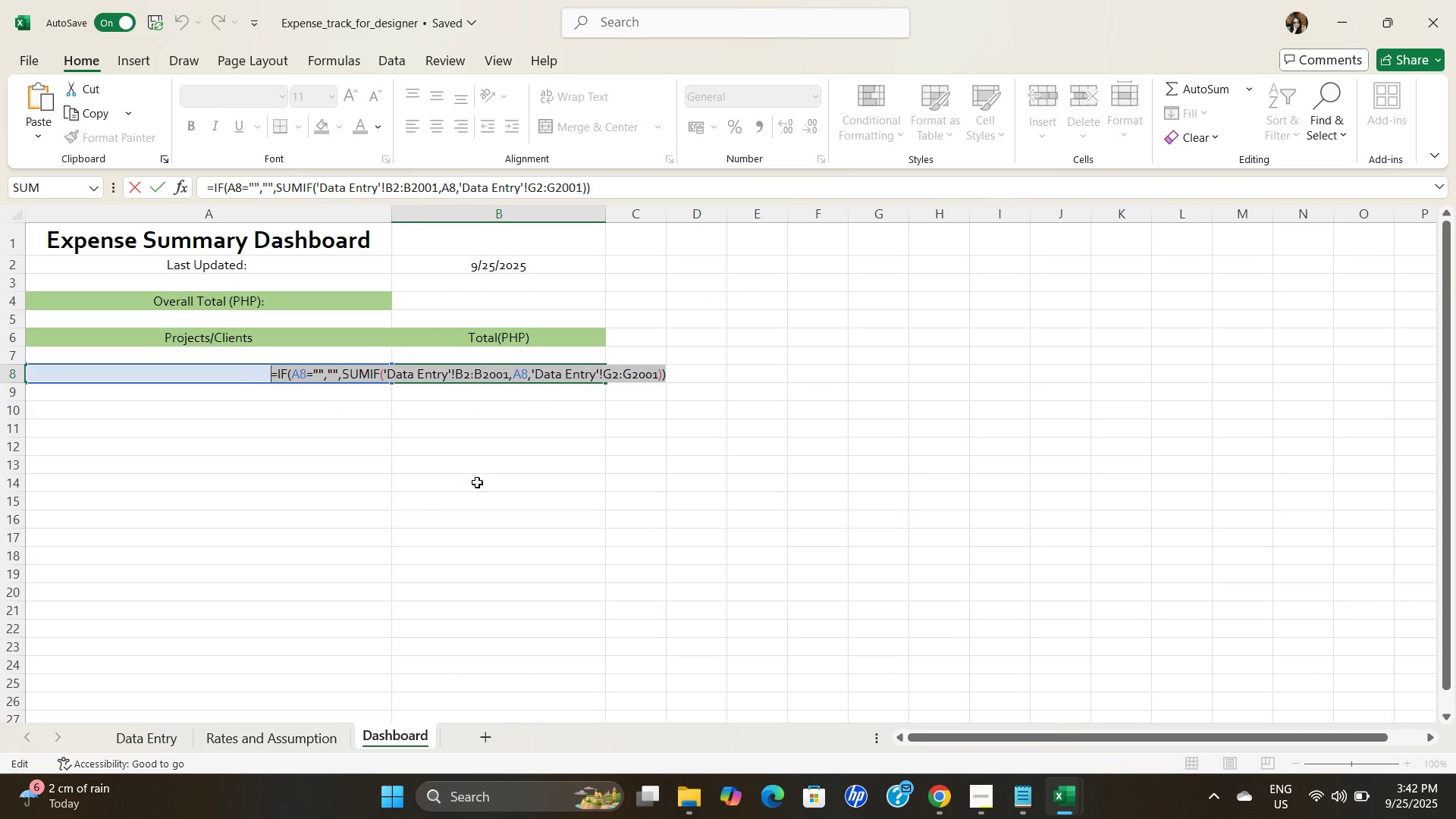 
key(Control+C)
 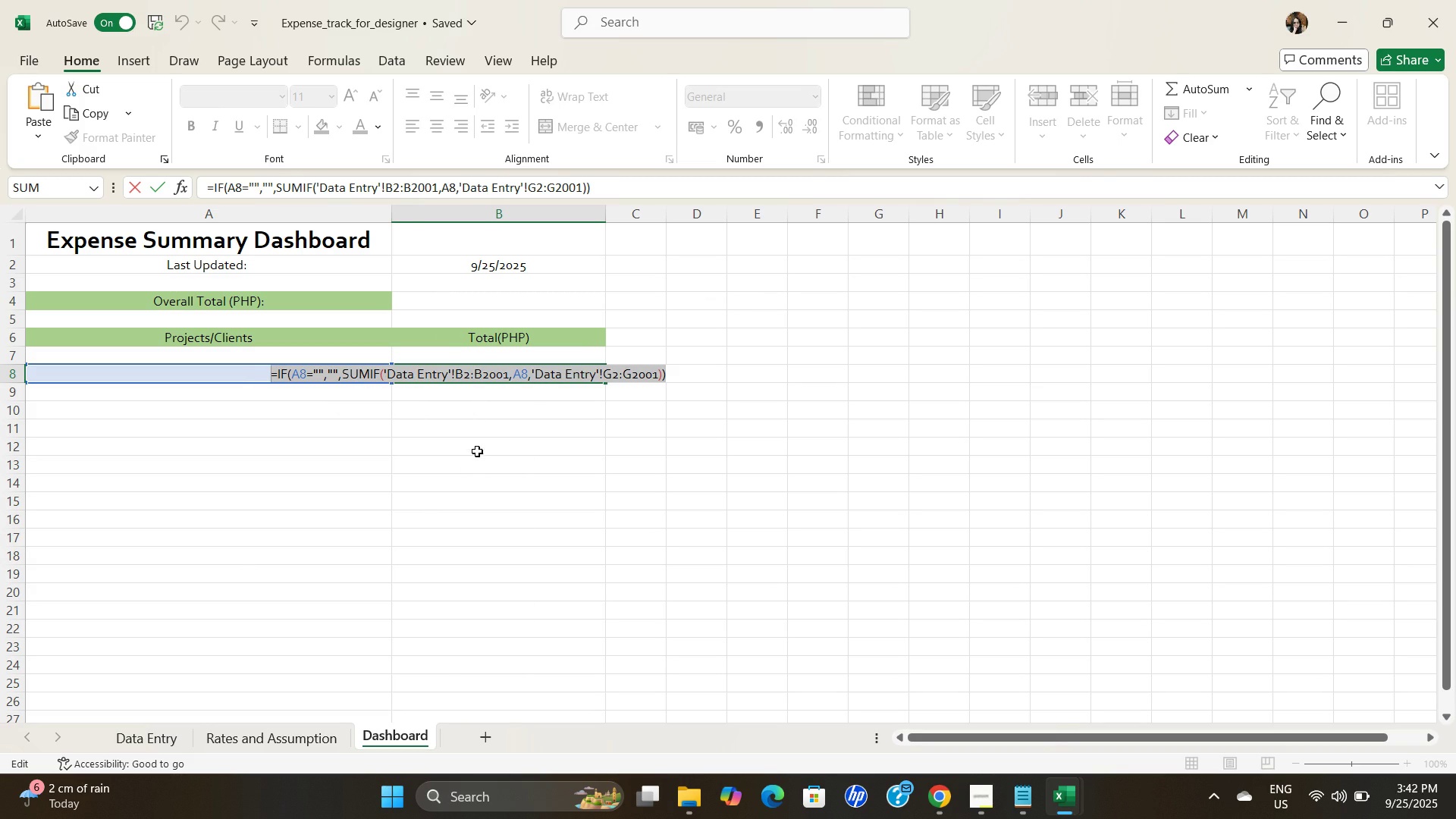 
key(Control+C)
 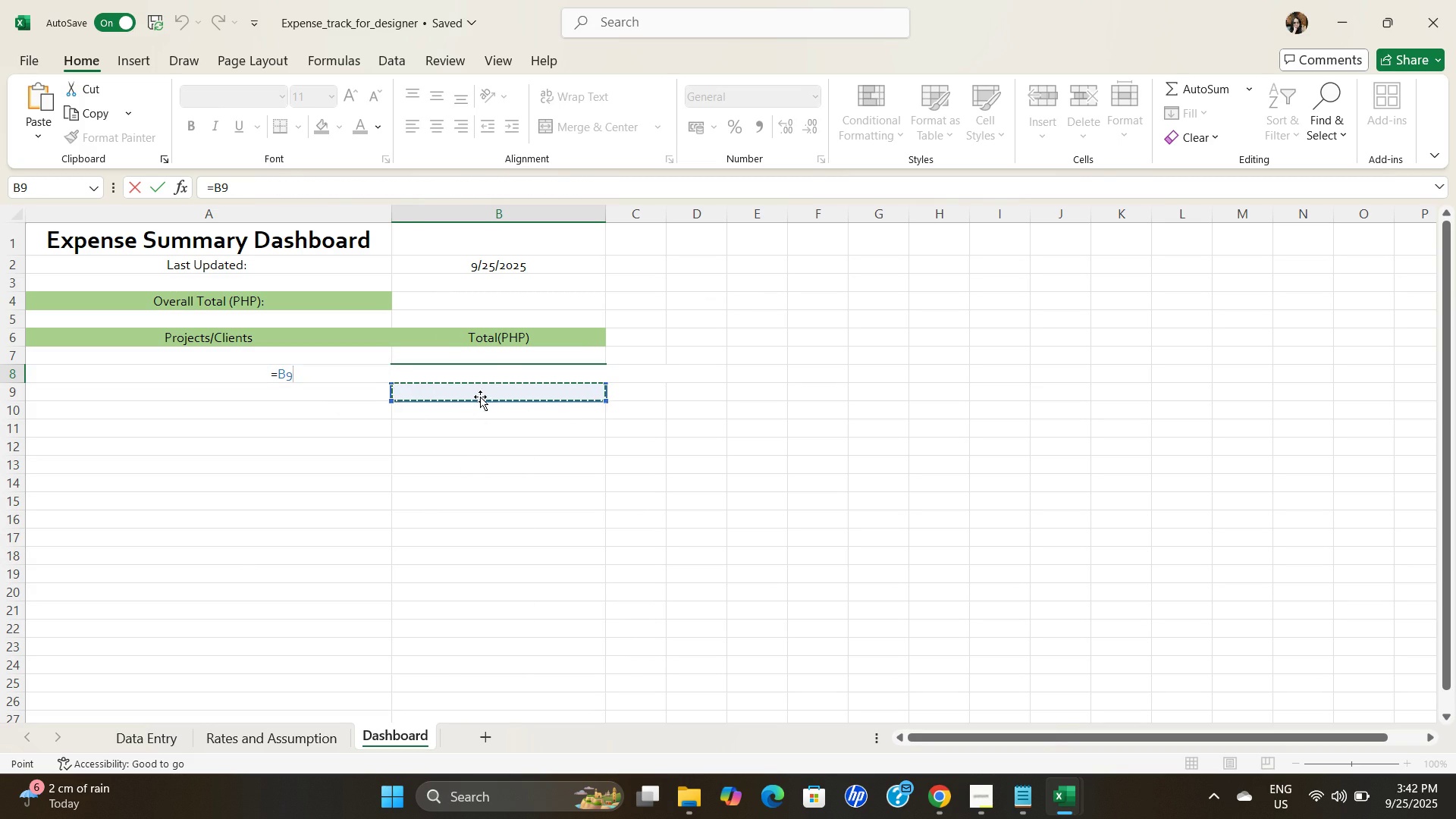 
left_click([480, 397])
 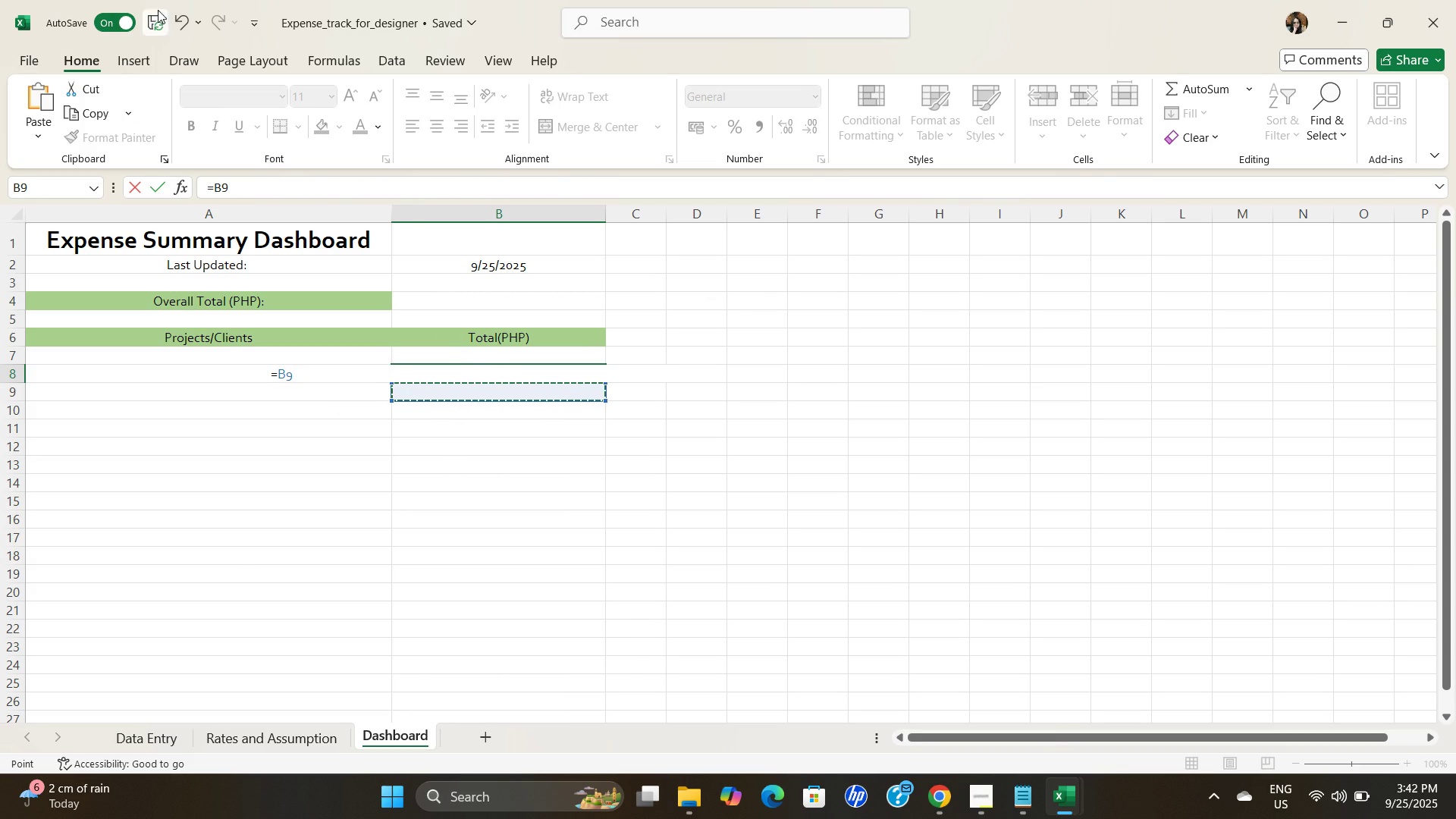 
left_click([177, 16])
 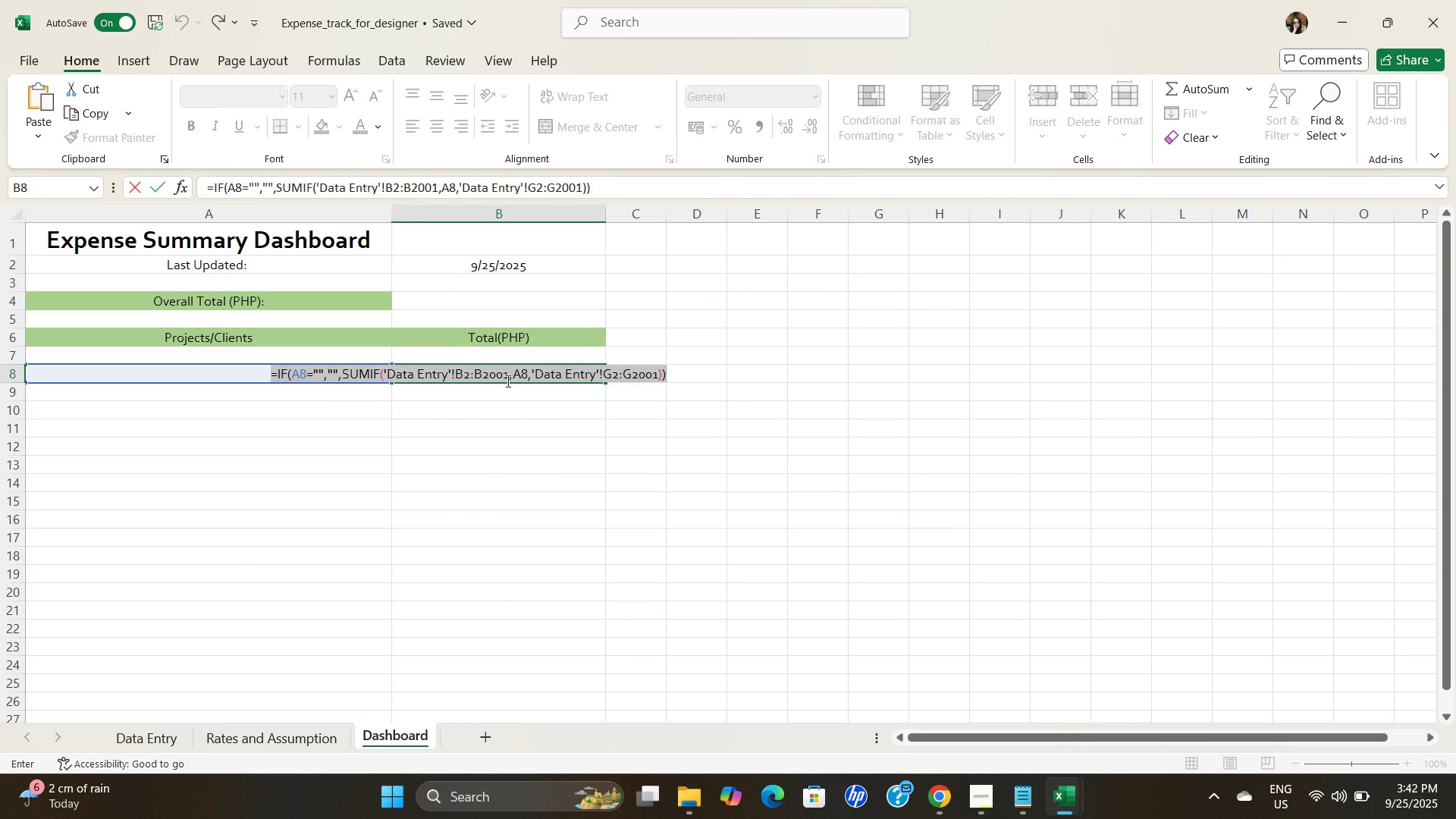 
key(NumpadEnter)
 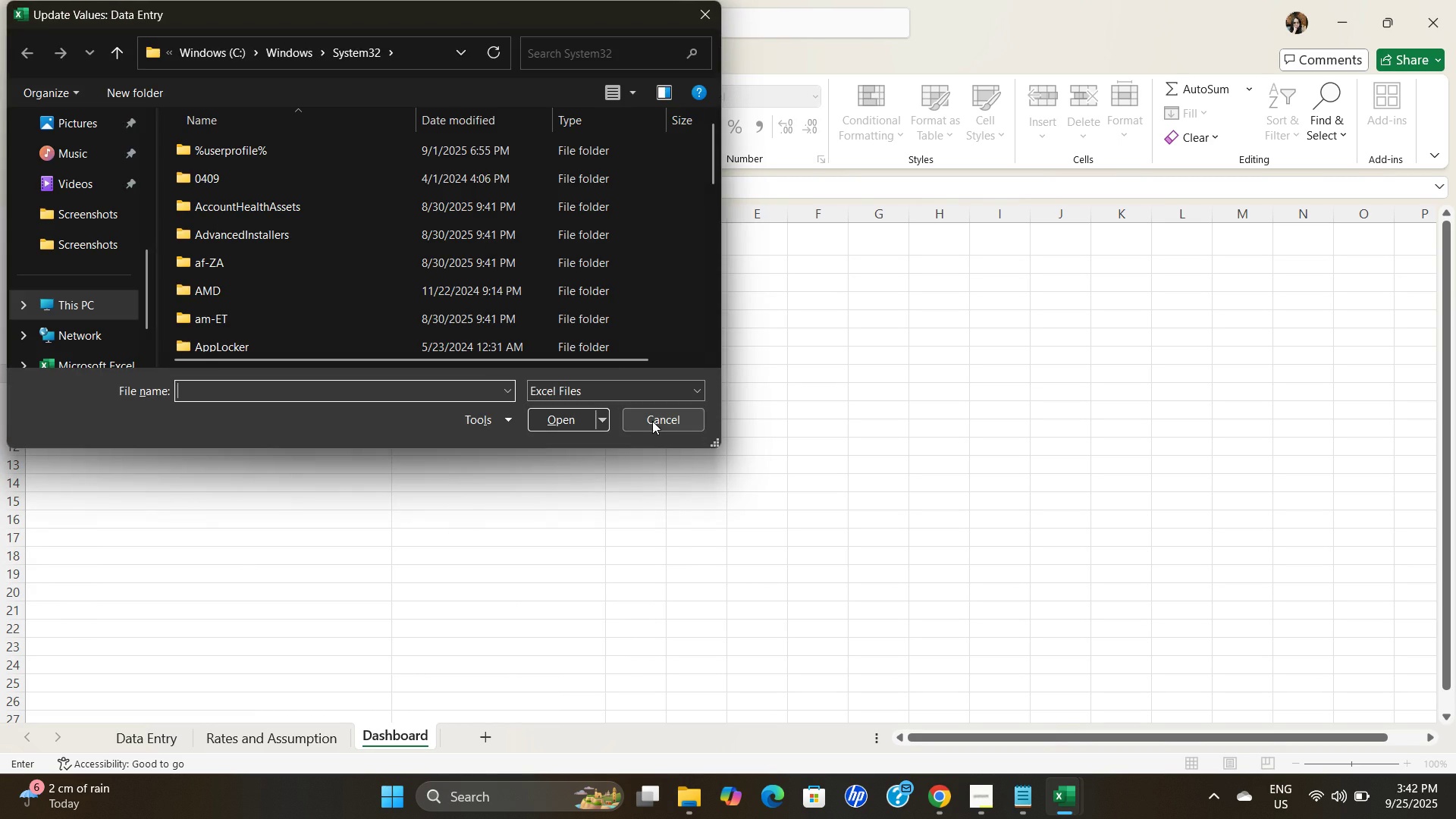 
left_click([653, 420])
 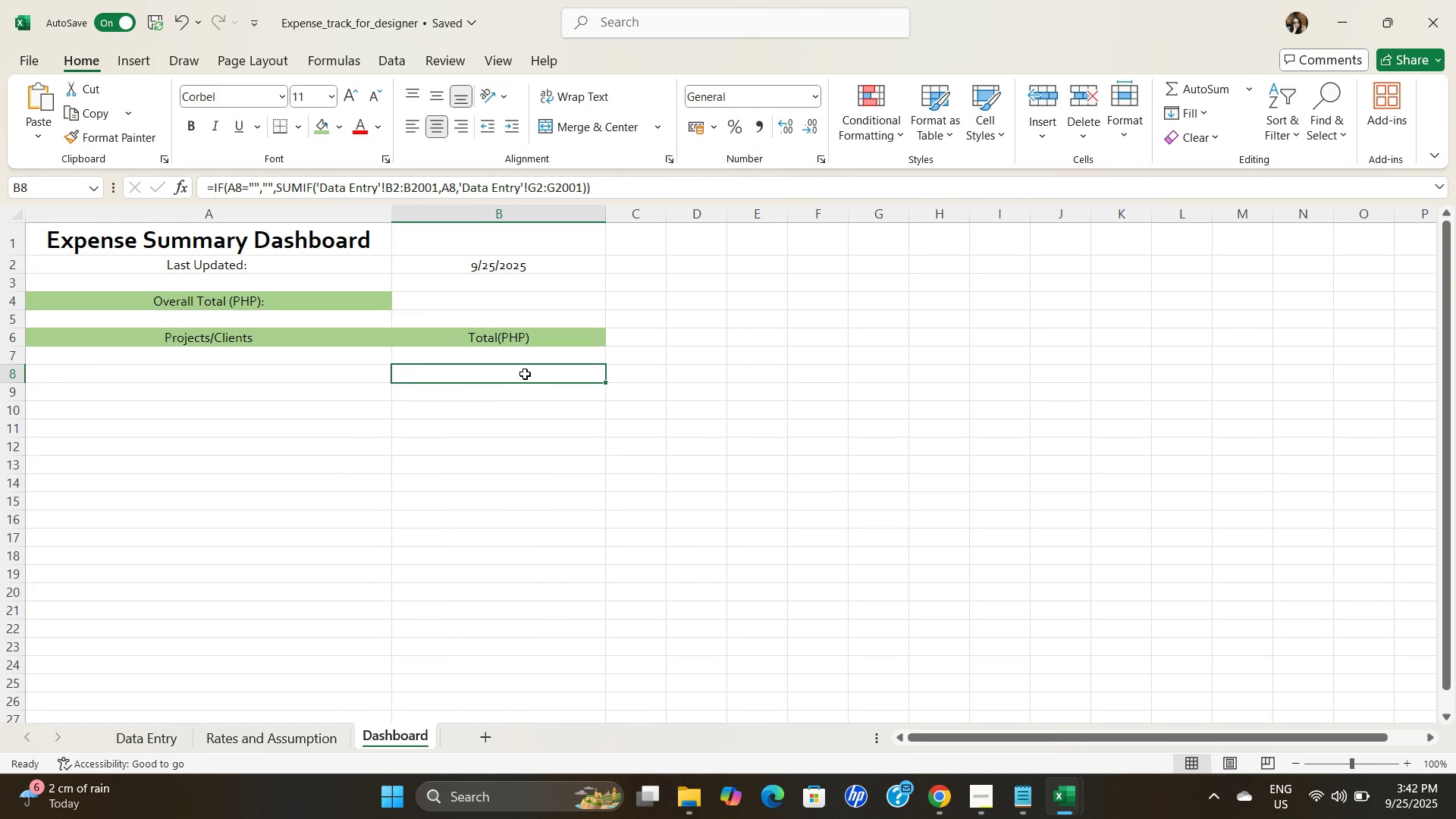 
double_click([525, 374])
 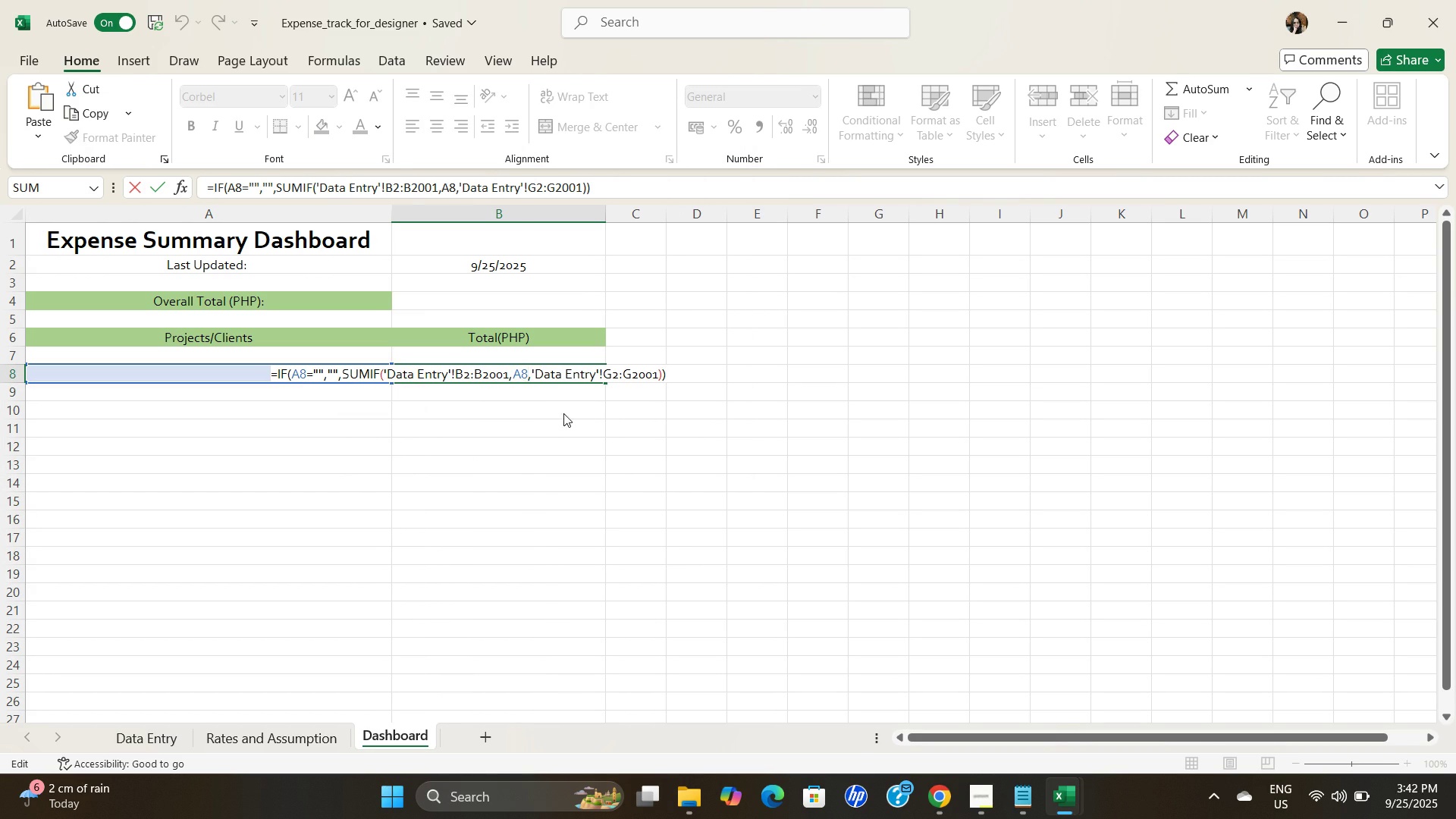 
left_click([638, 428])
 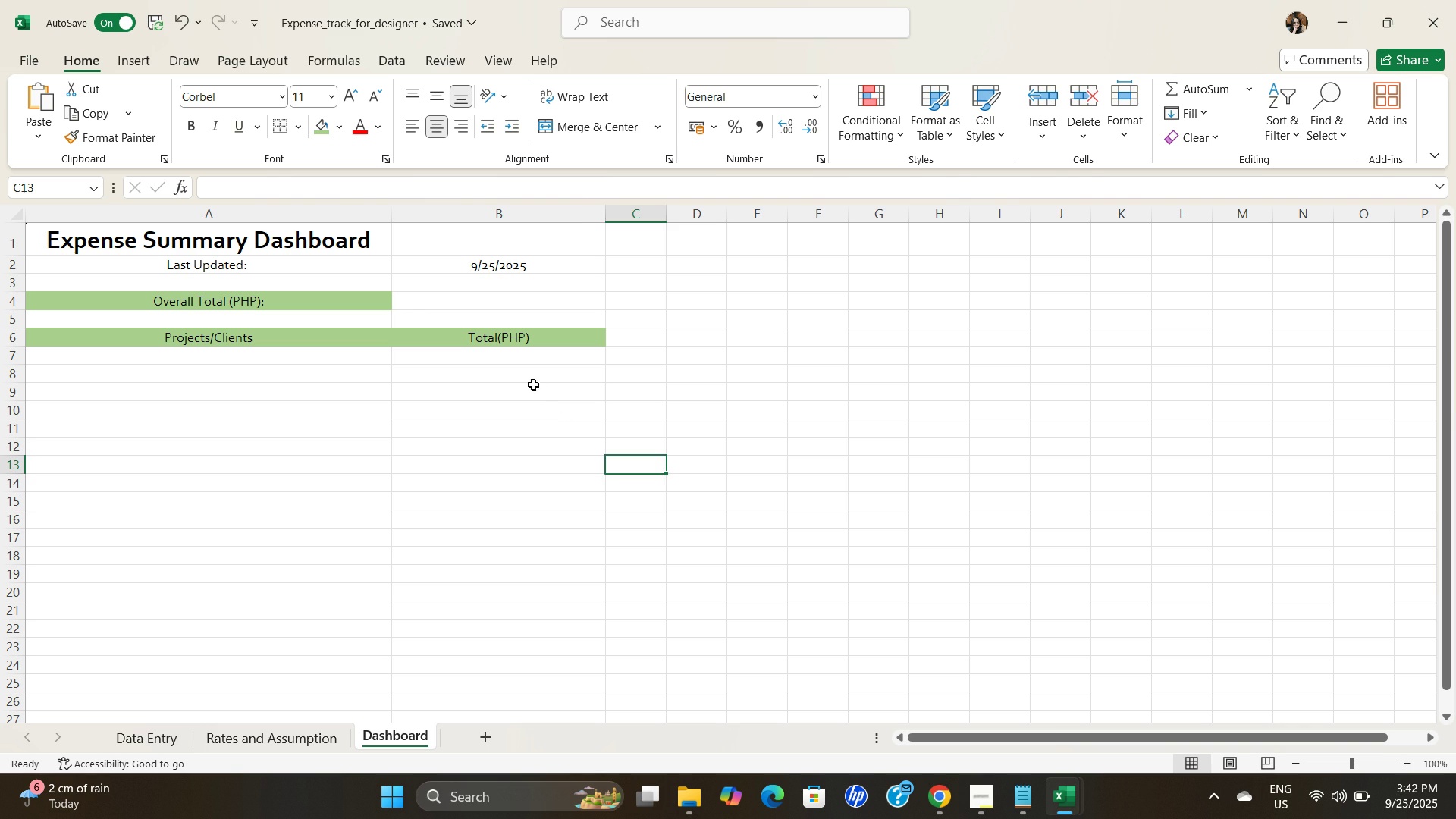 
left_click([532, 383])
 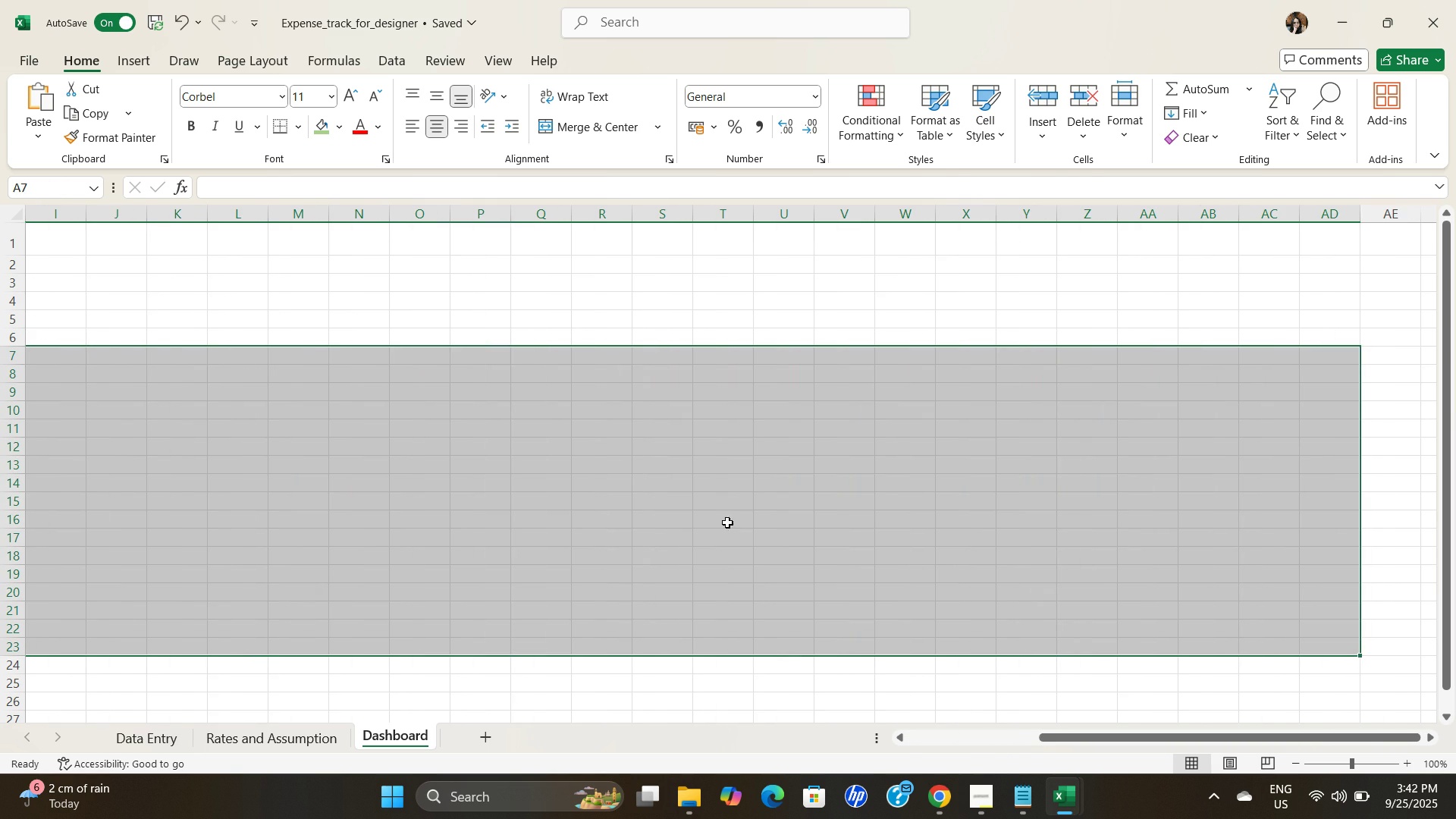 
wait(5.28)
 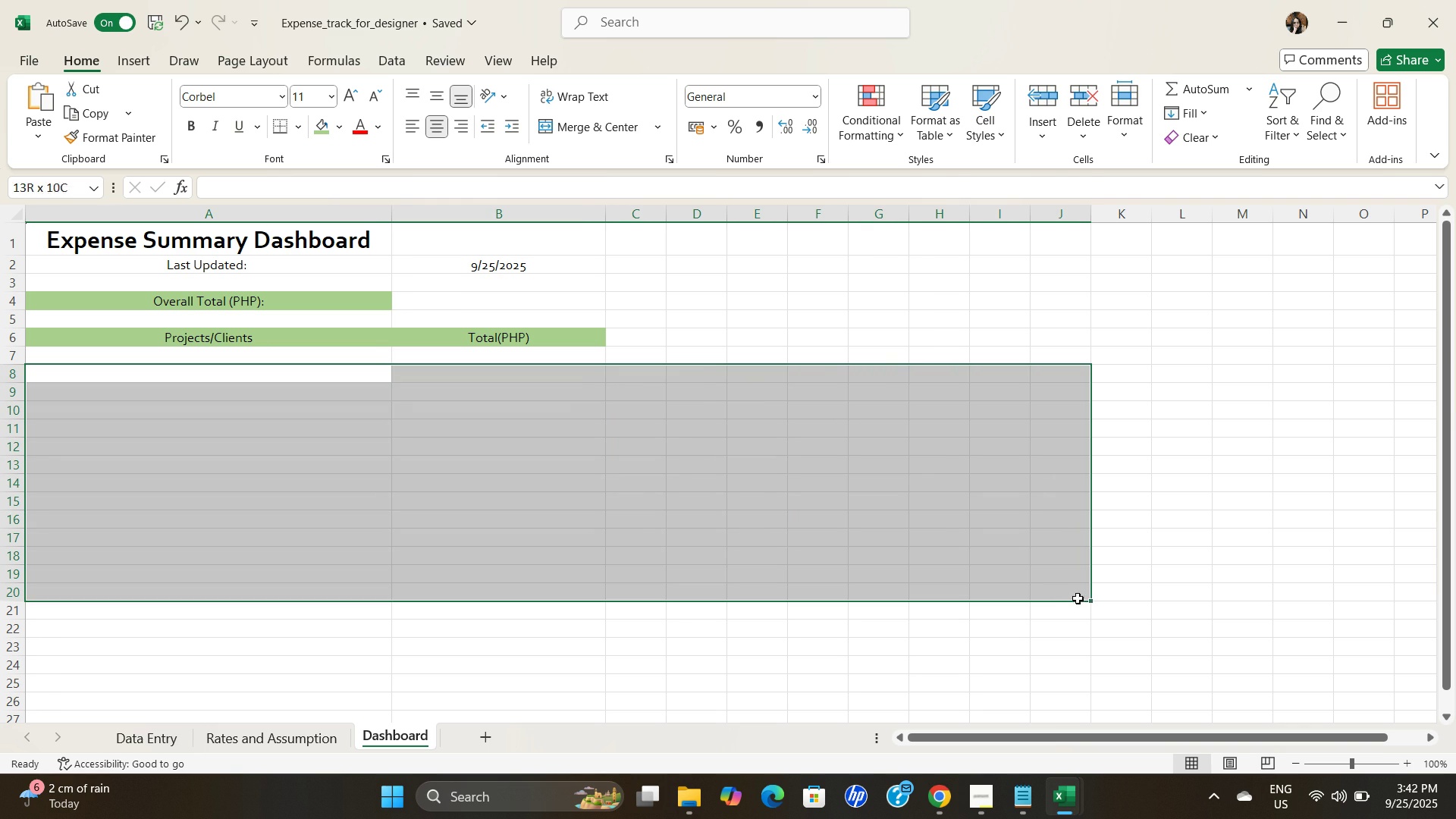 
left_click([408, 124])
 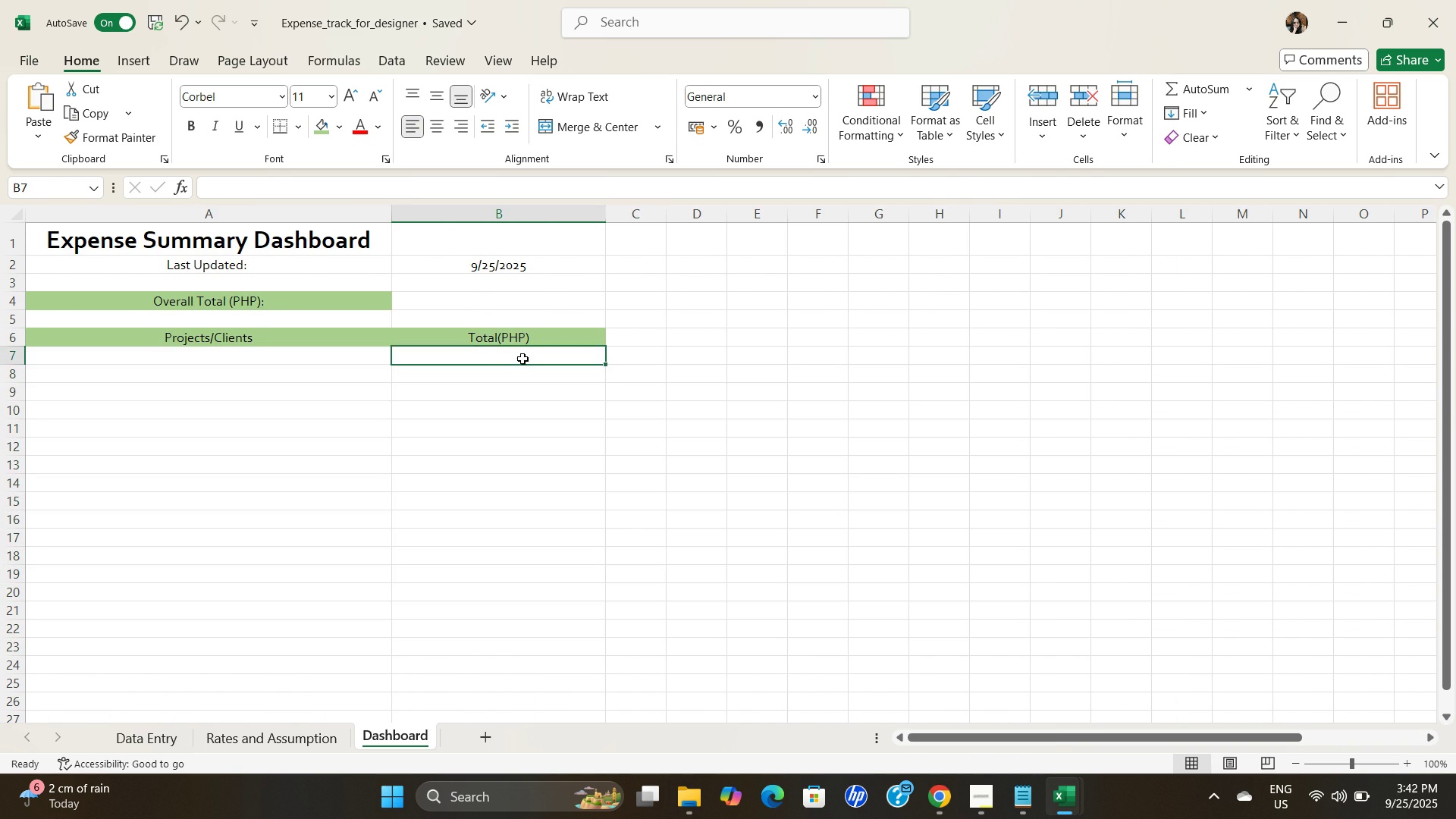 
double_click([522, 359])
 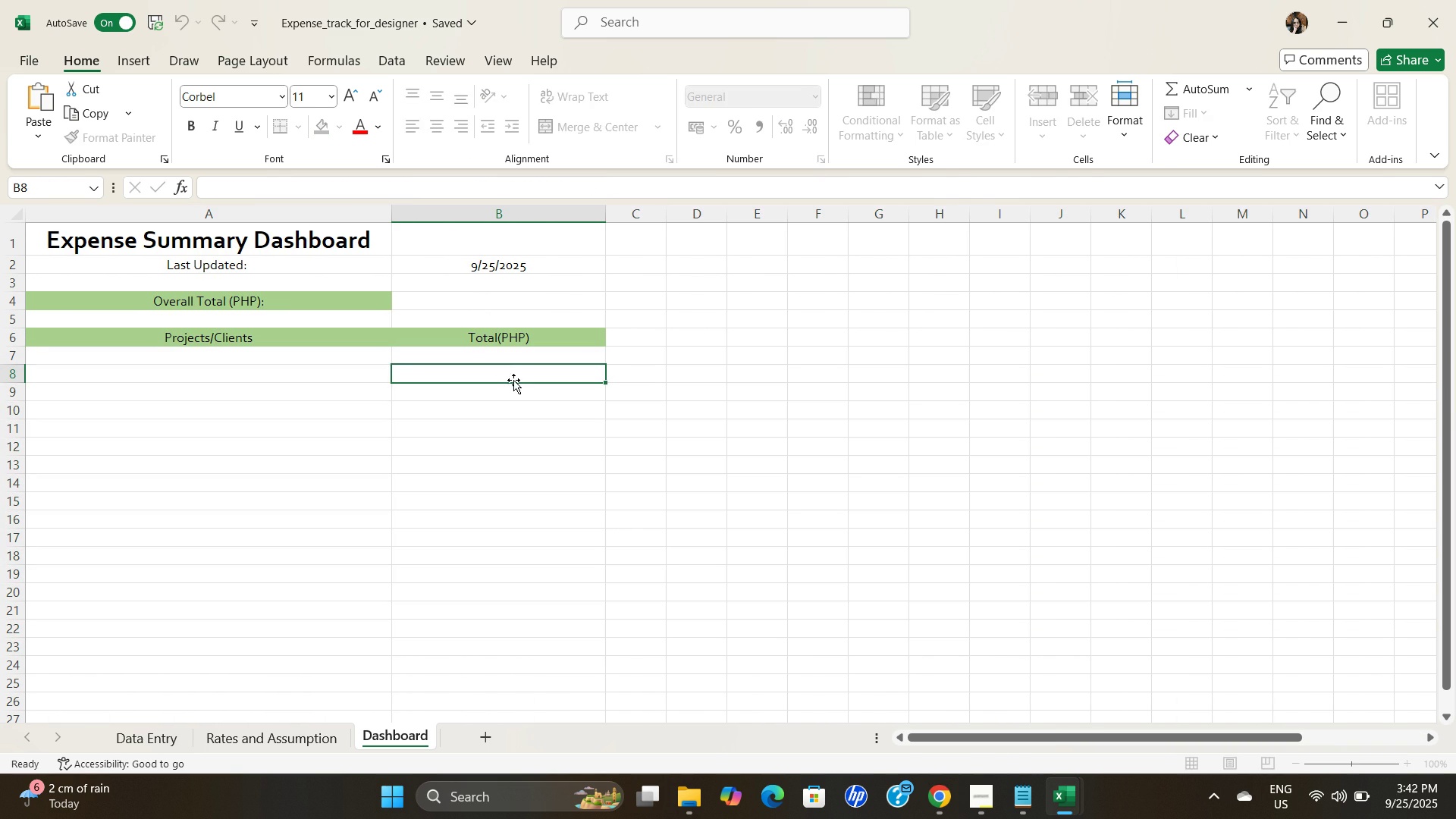 
triple_click([513, 380])
 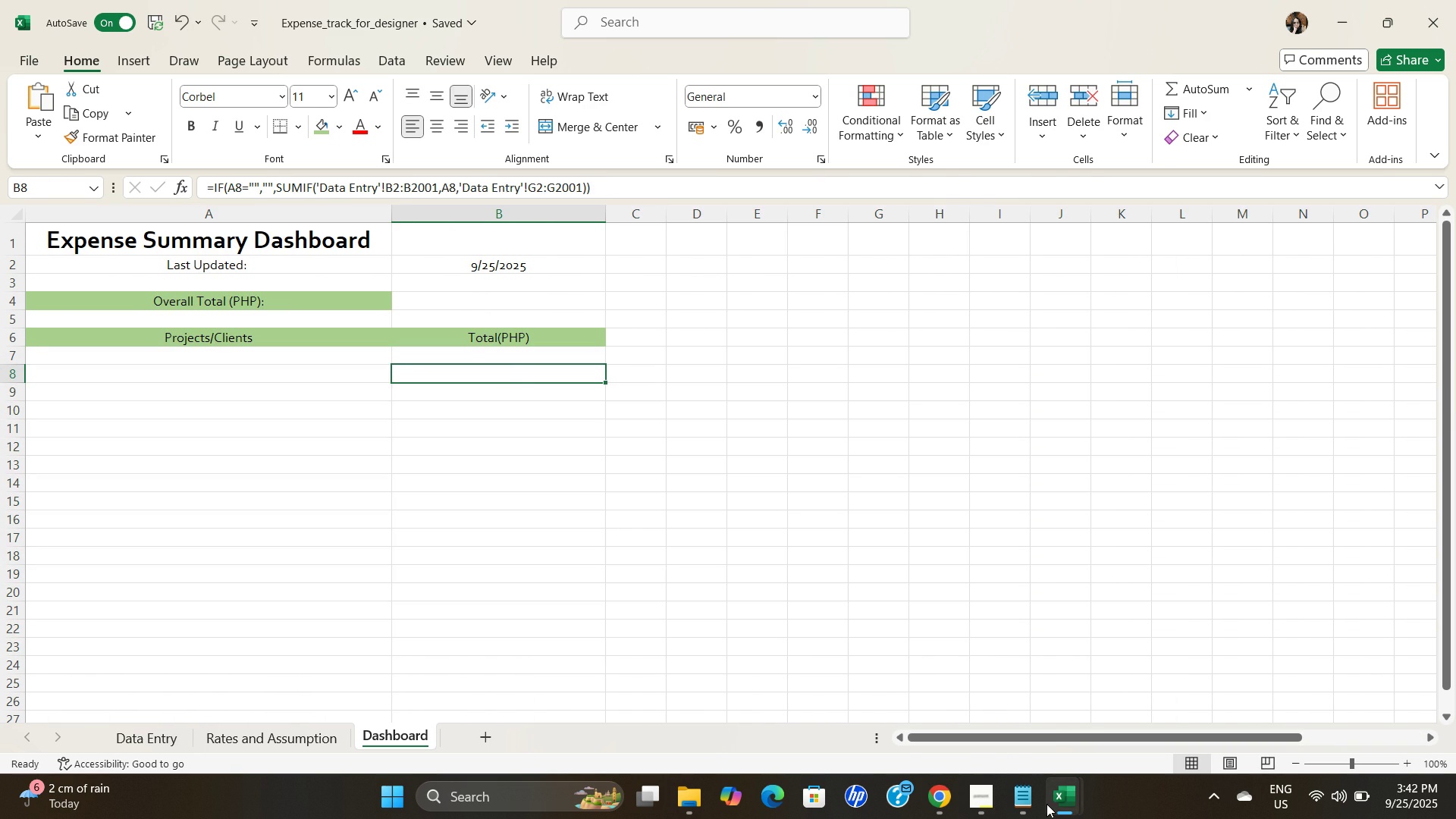 
left_click([1046, 803])
 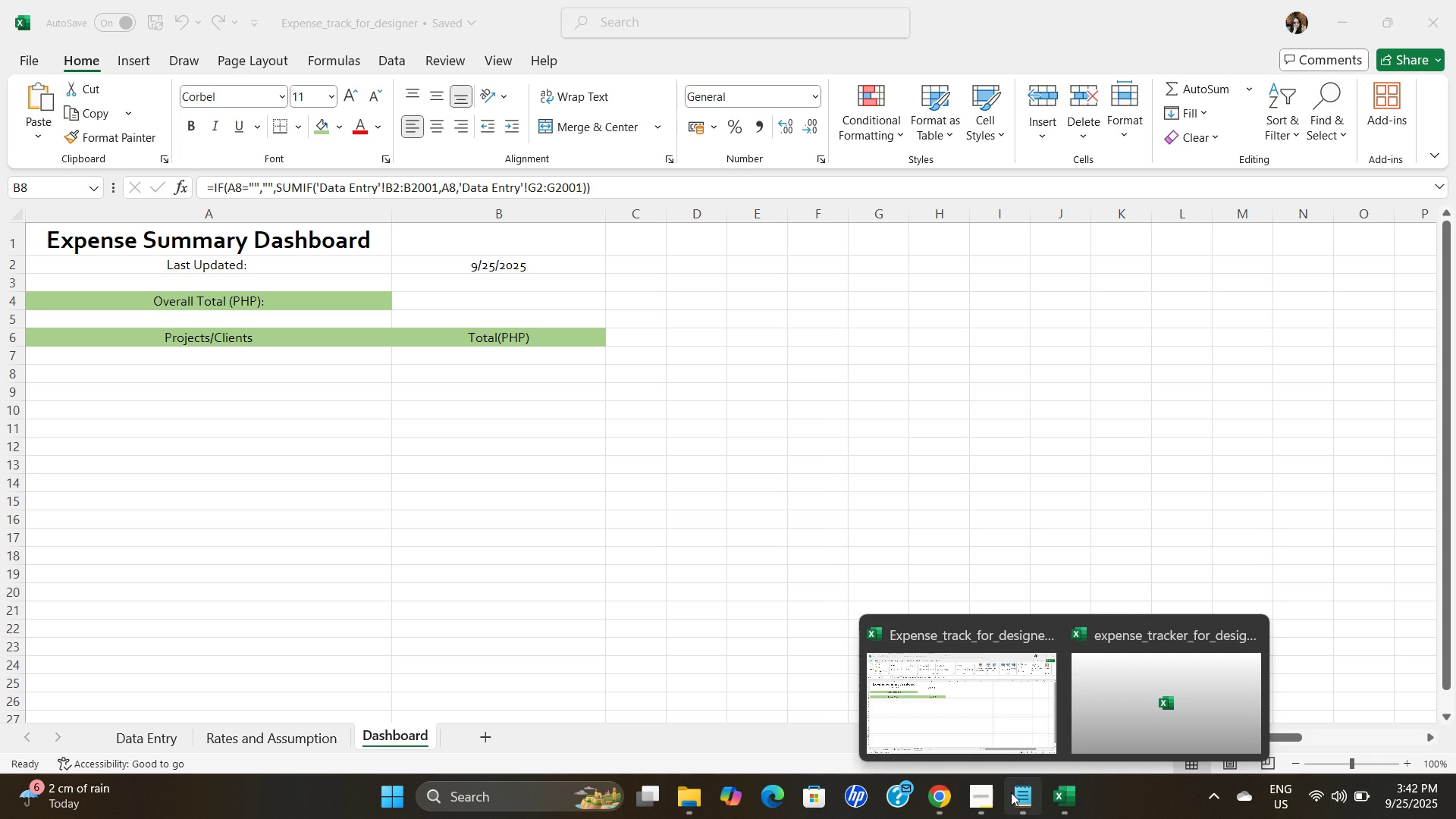 
left_click([1013, 793])